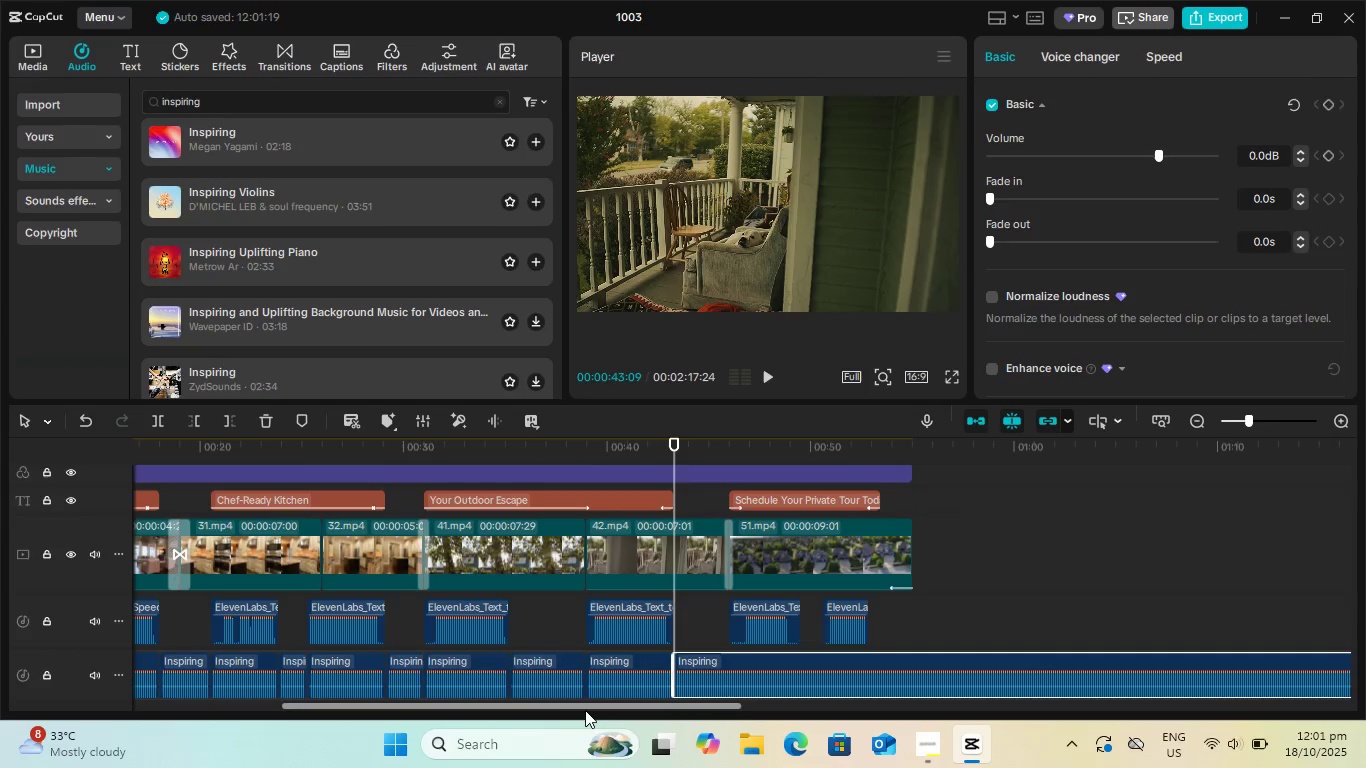 
left_click_drag(start_coordinate=[586, 706], to_coordinate=[701, 702])
 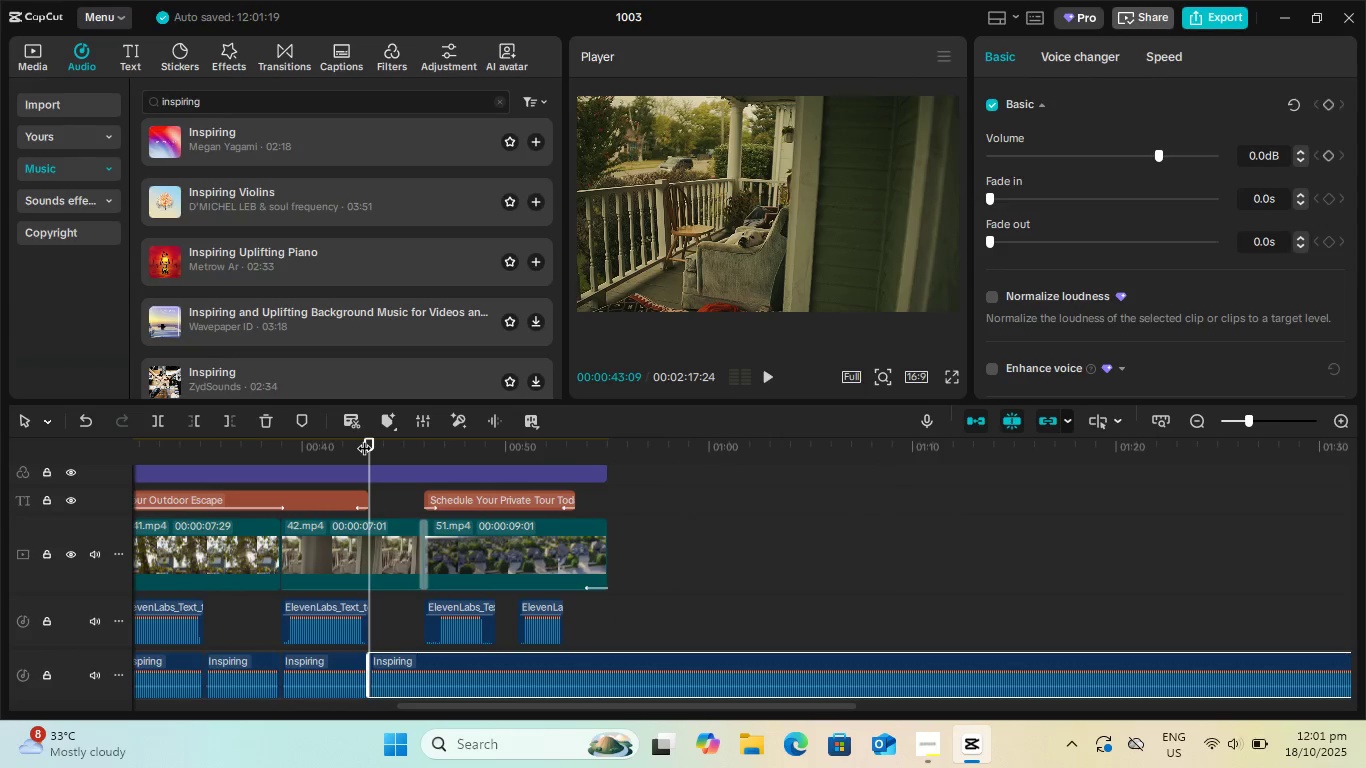 
left_click_drag(start_coordinate=[364, 439], to_coordinate=[428, 444])
 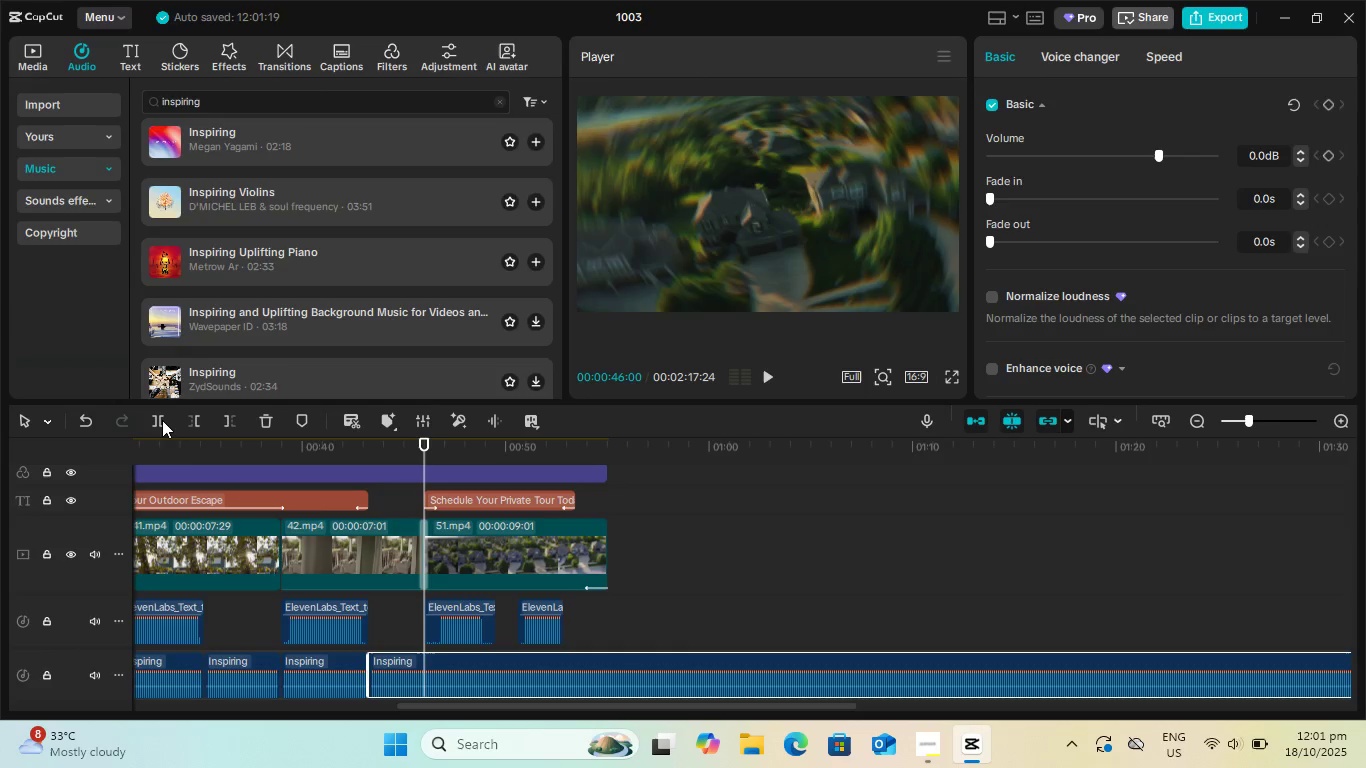 
left_click([162, 420])
 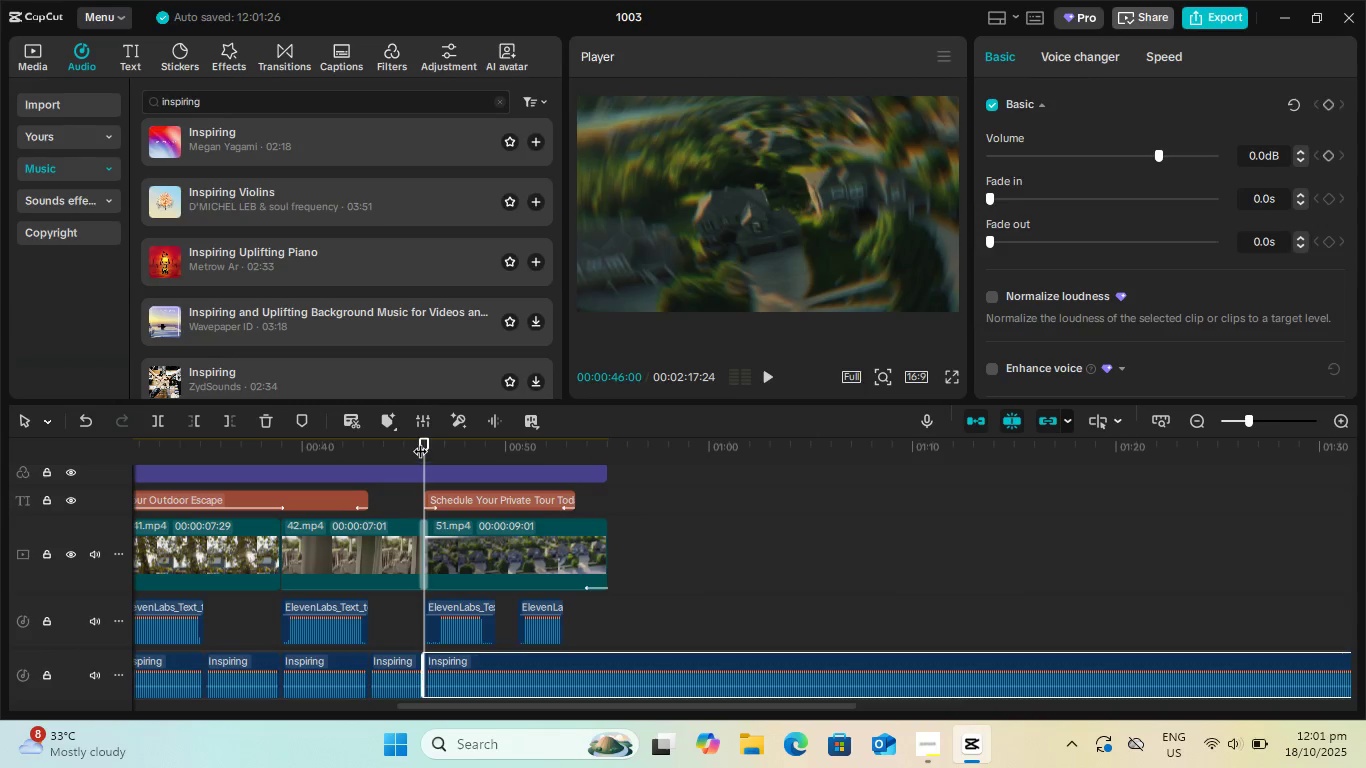 
left_click_drag(start_coordinate=[420, 439], to_coordinate=[500, 447])
 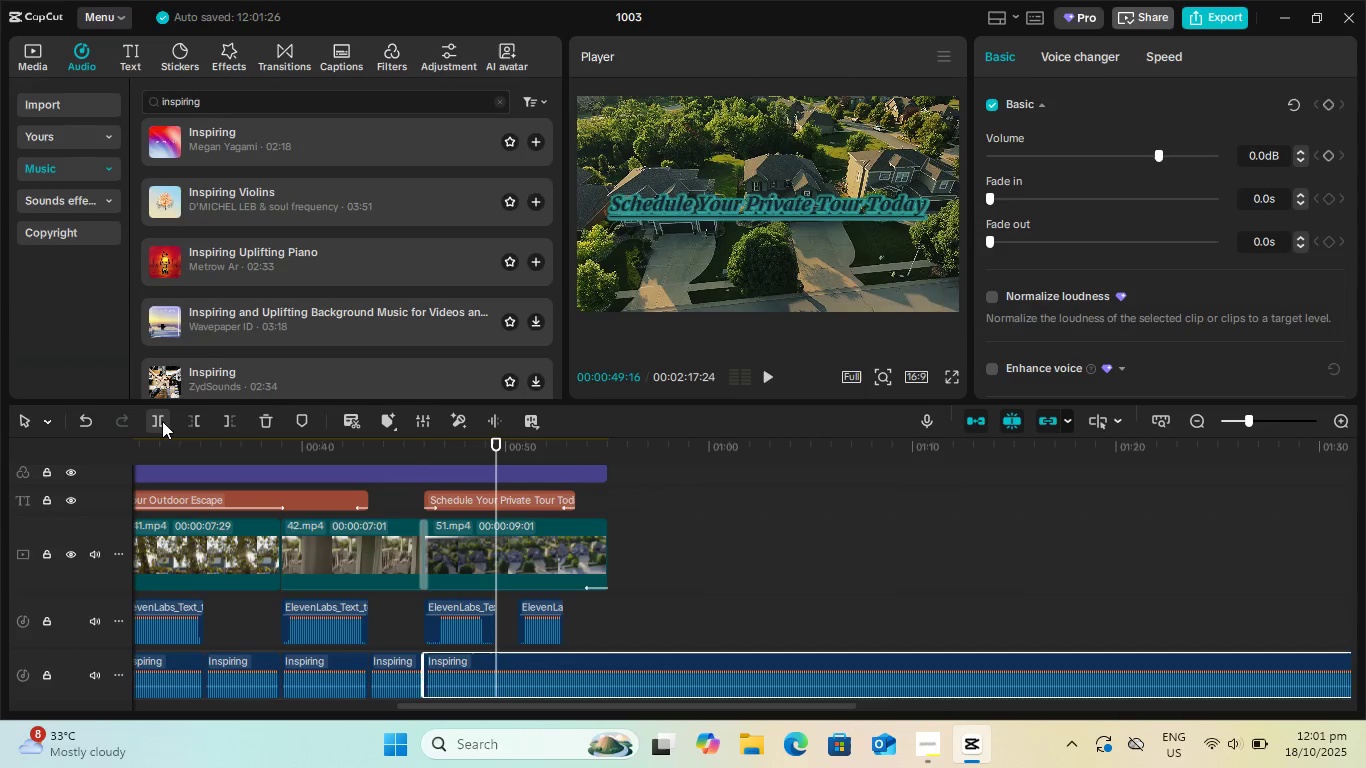 
left_click([162, 421])
 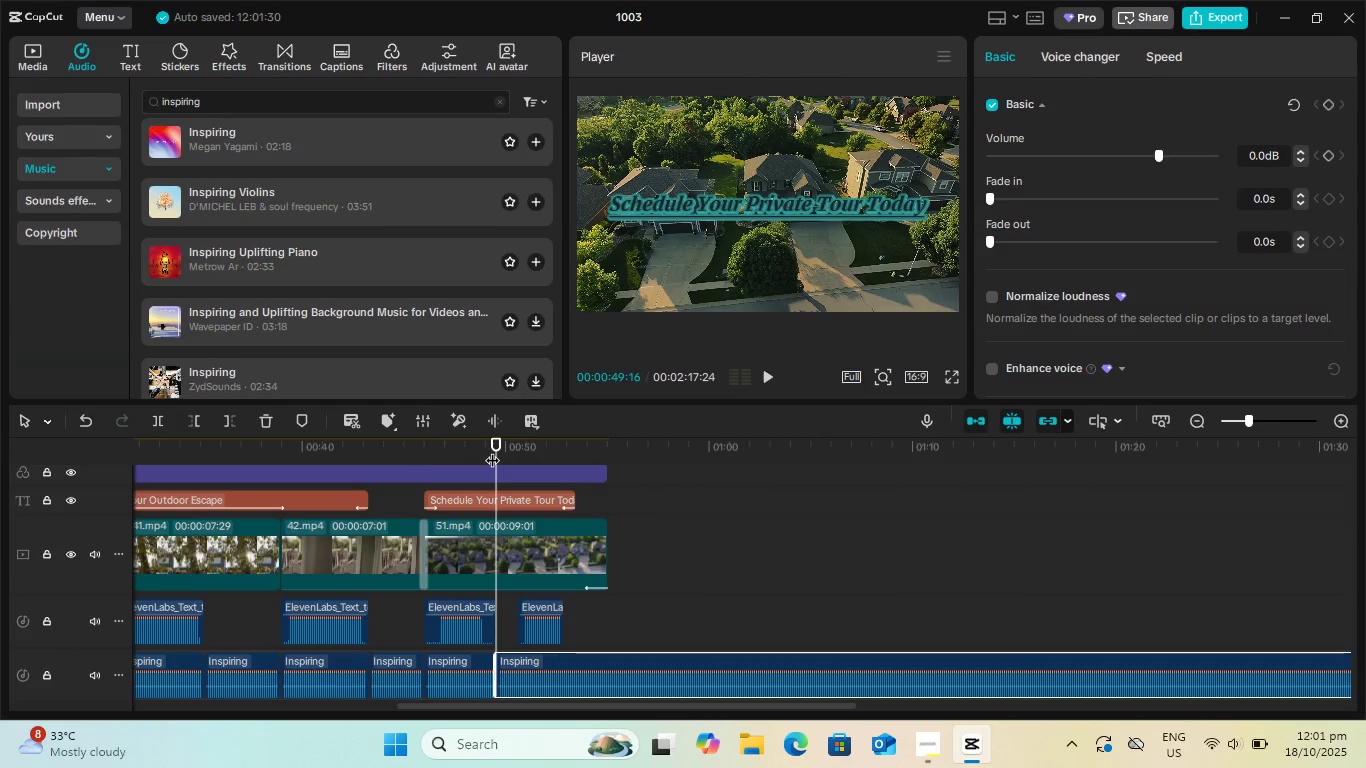 
left_click_drag(start_coordinate=[495, 443], to_coordinate=[517, 445])
 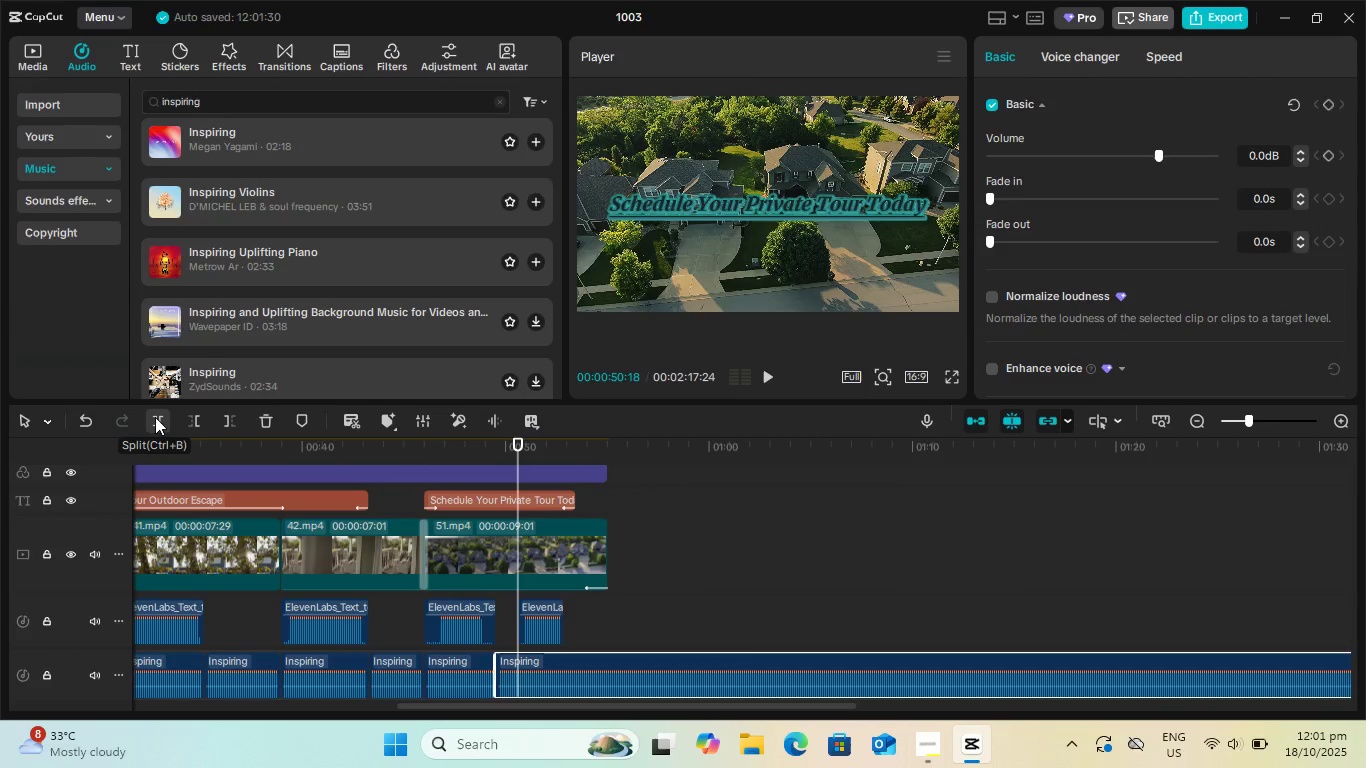 
left_click([155, 417])
 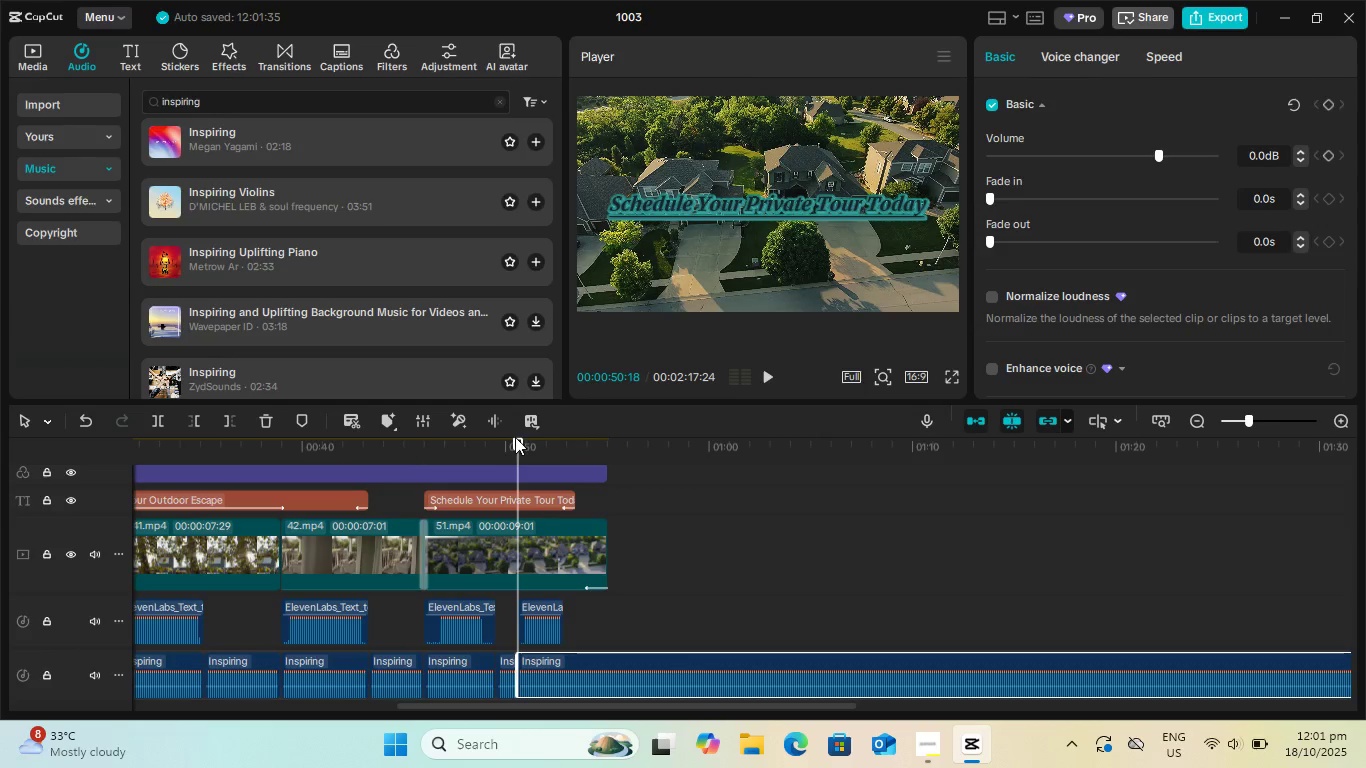 
left_click_drag(start_coordinate=[516, 440], to_coordinate=[561, 449])
 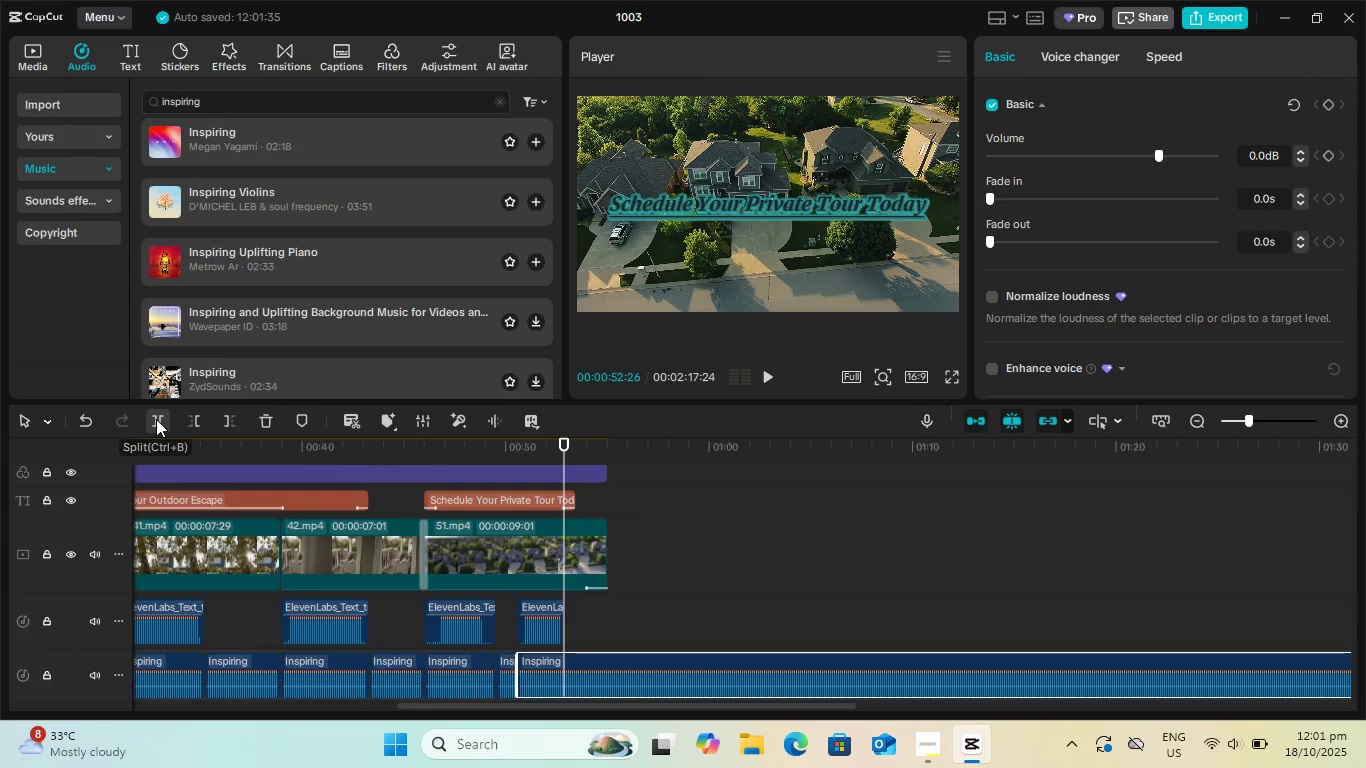 
left_click([156, 419])
 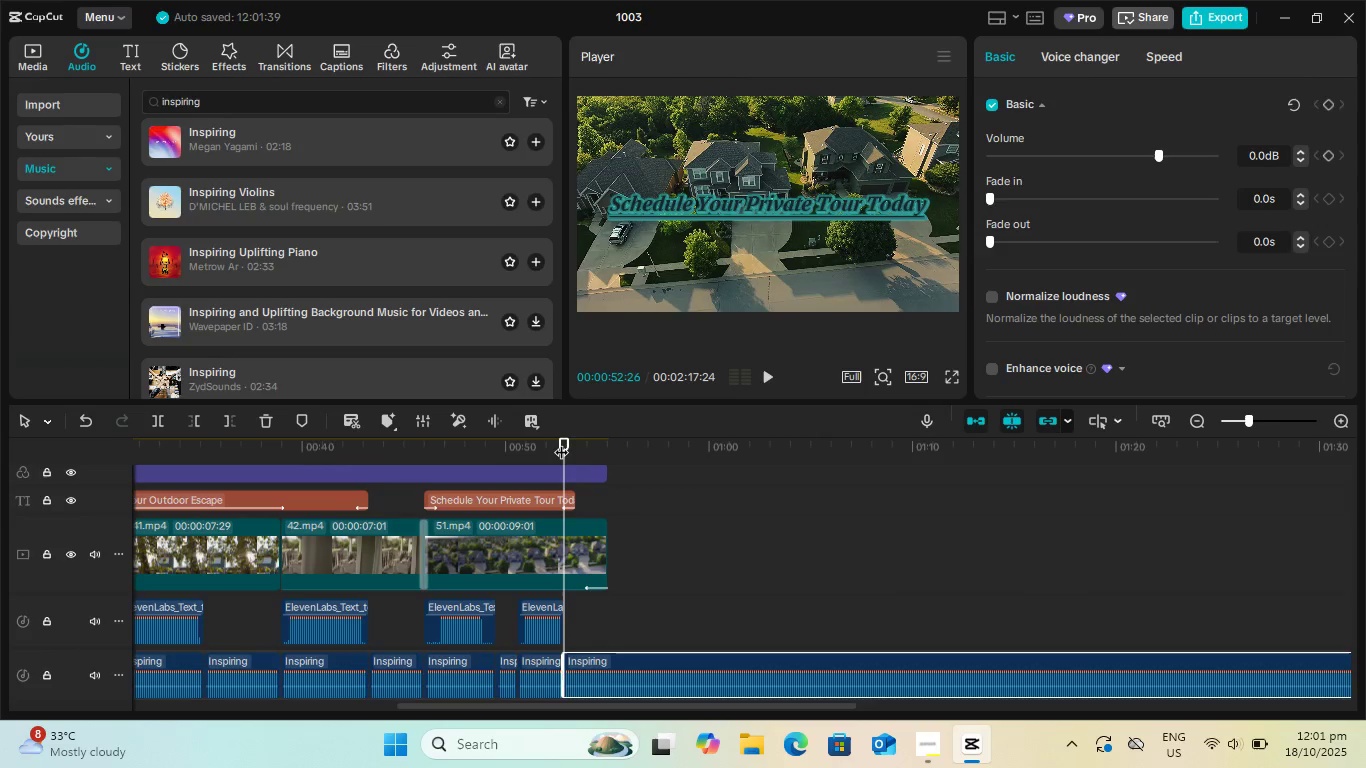 
left_click_drag(start_coordinate=[561, 442], to_coordinate=[609, 447])
 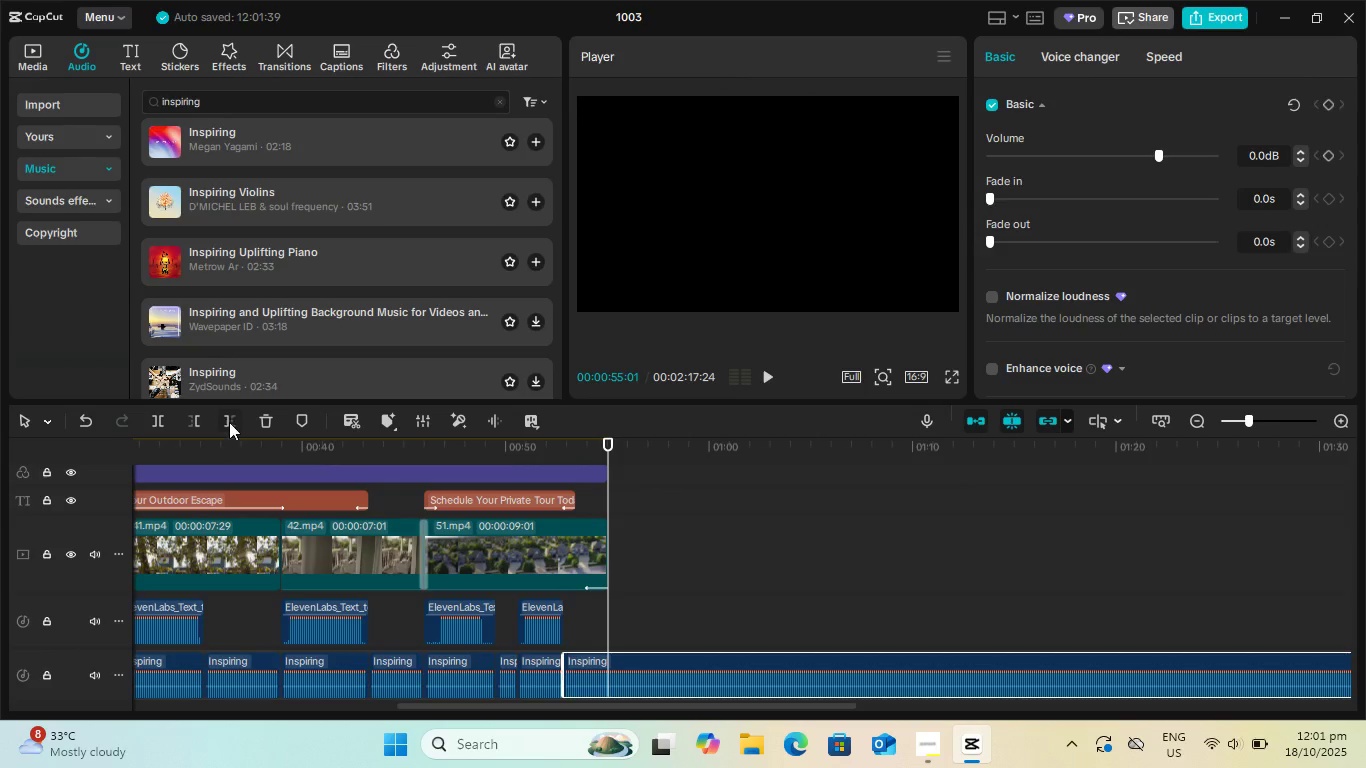 
left_click([231, 422])
 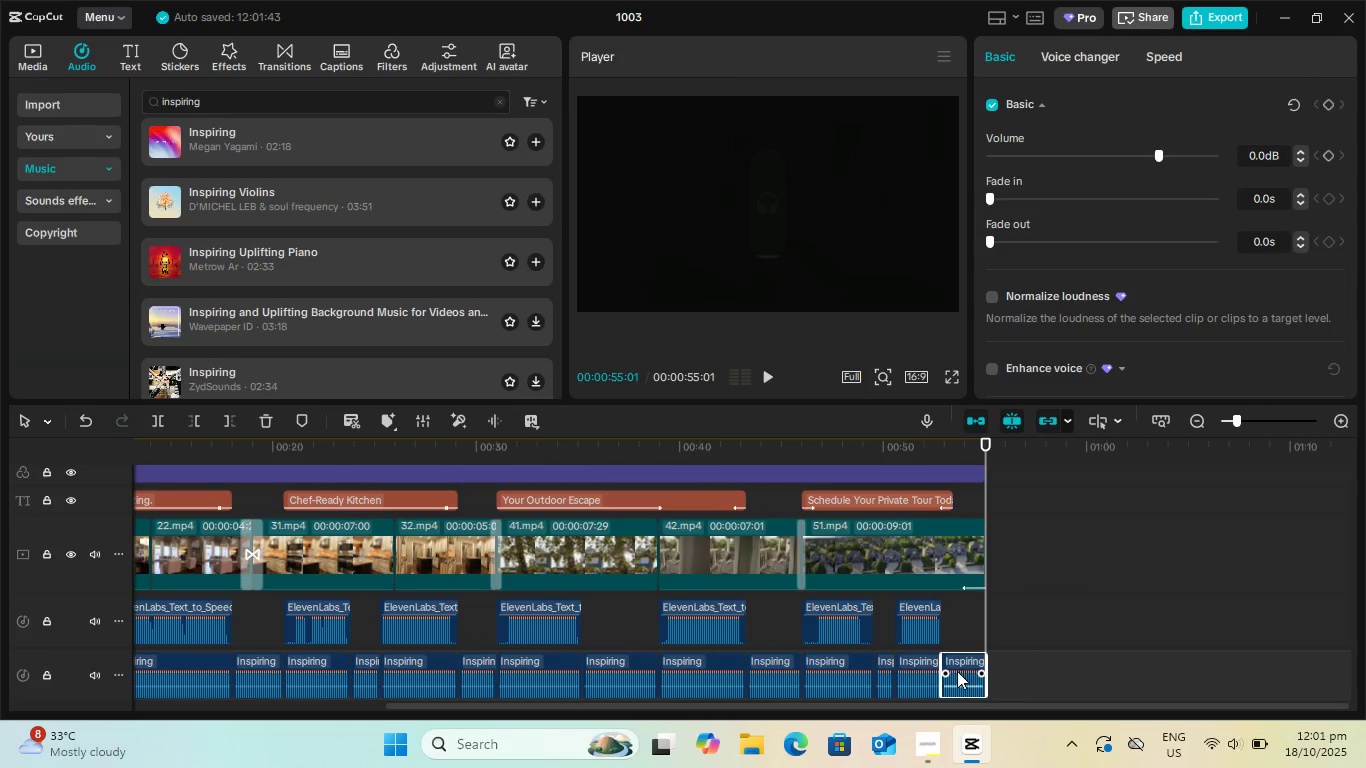 
left_click([957, 671])
 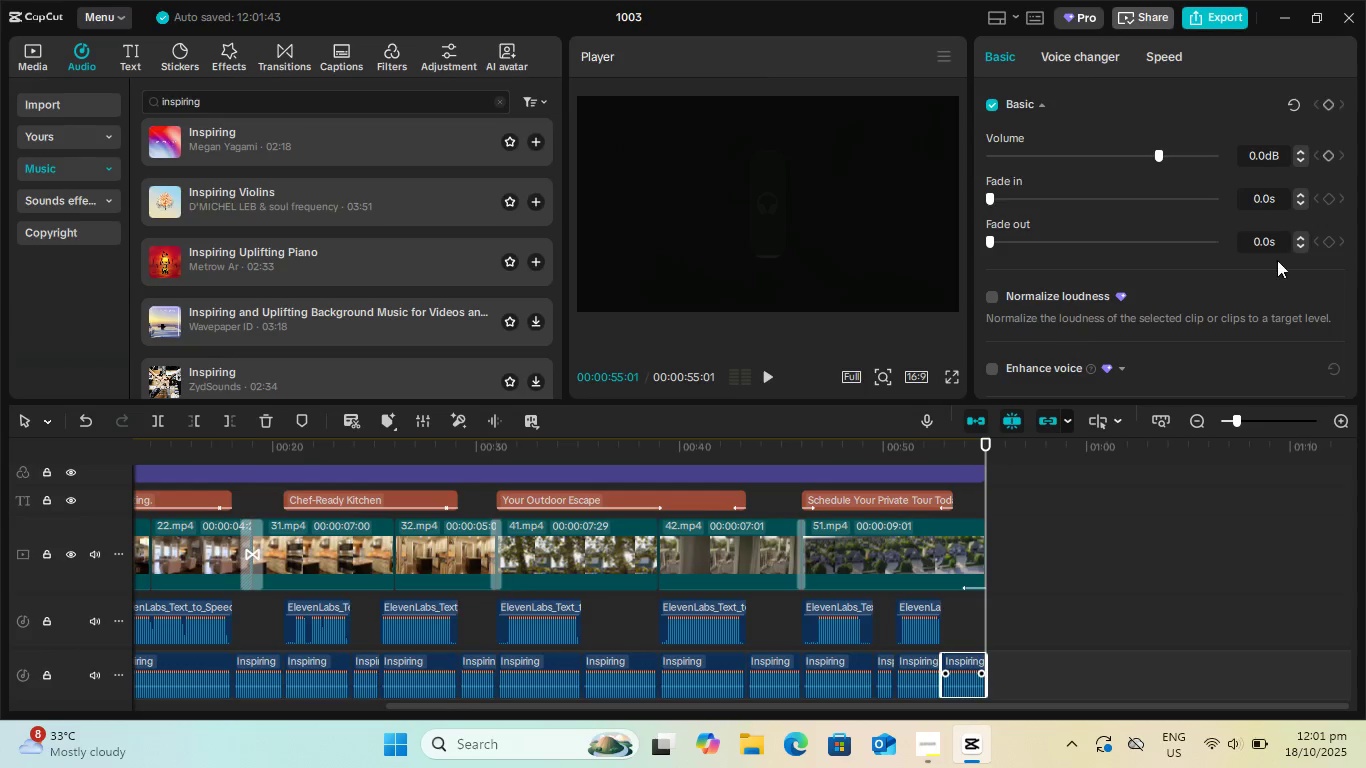 
double_click([1301, 234])
 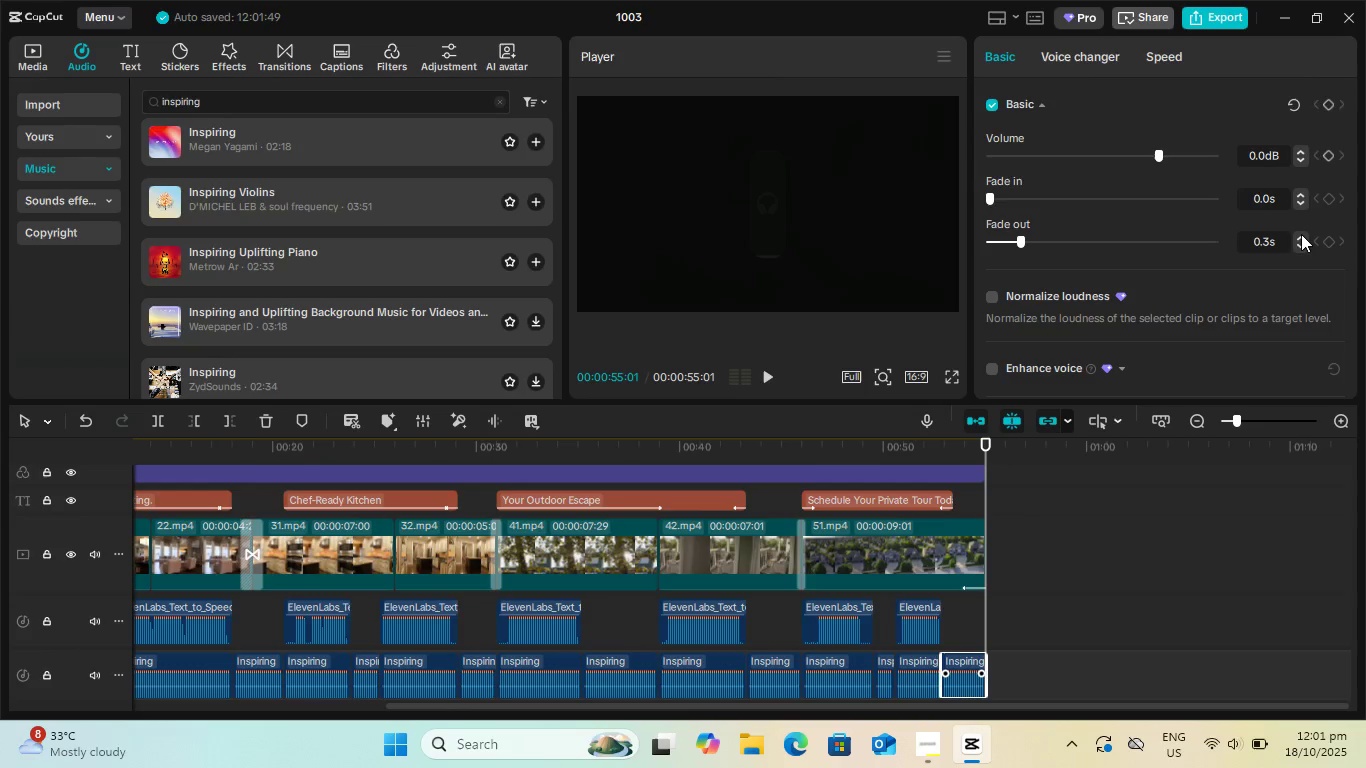 
triple_click([1301, 234])
 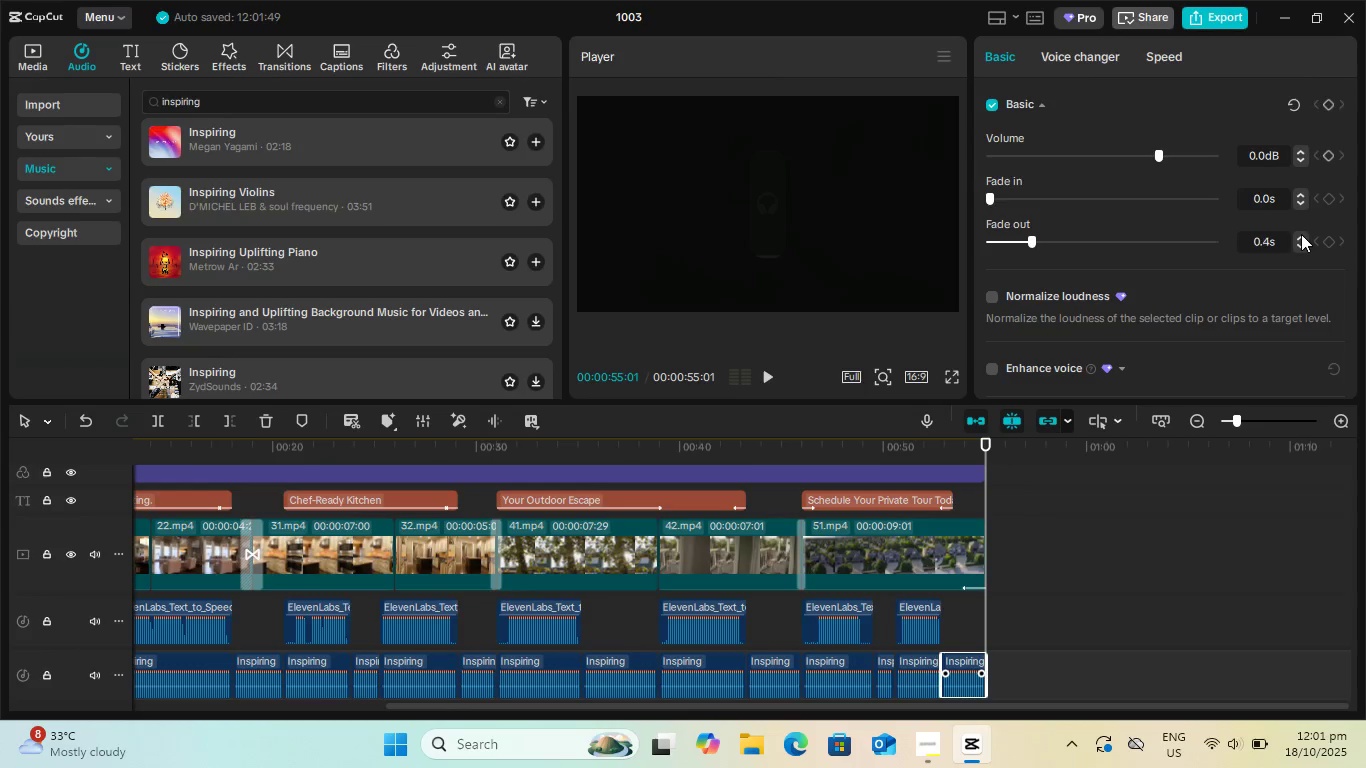 
triple_click([1301, 234])
 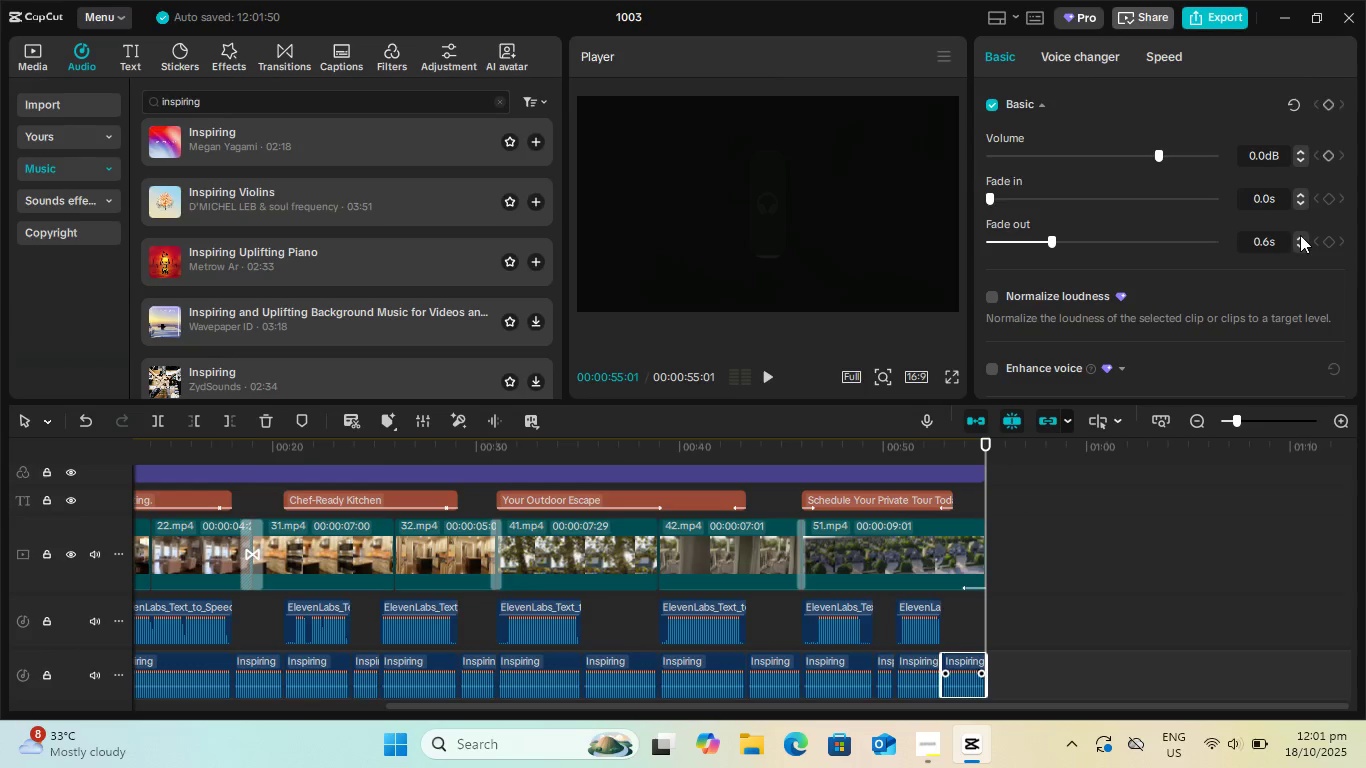 
triple_click([1300, 235])
 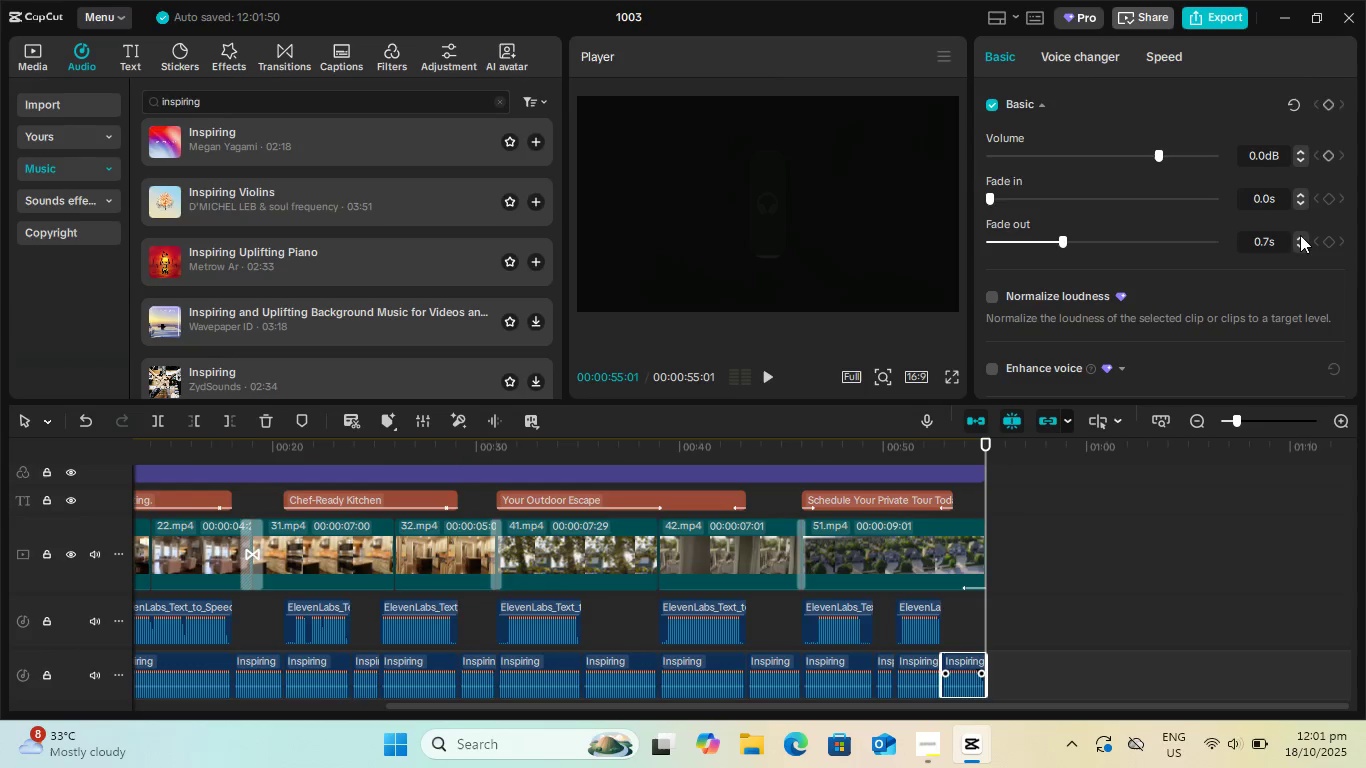 
double_click([1300, 235])
 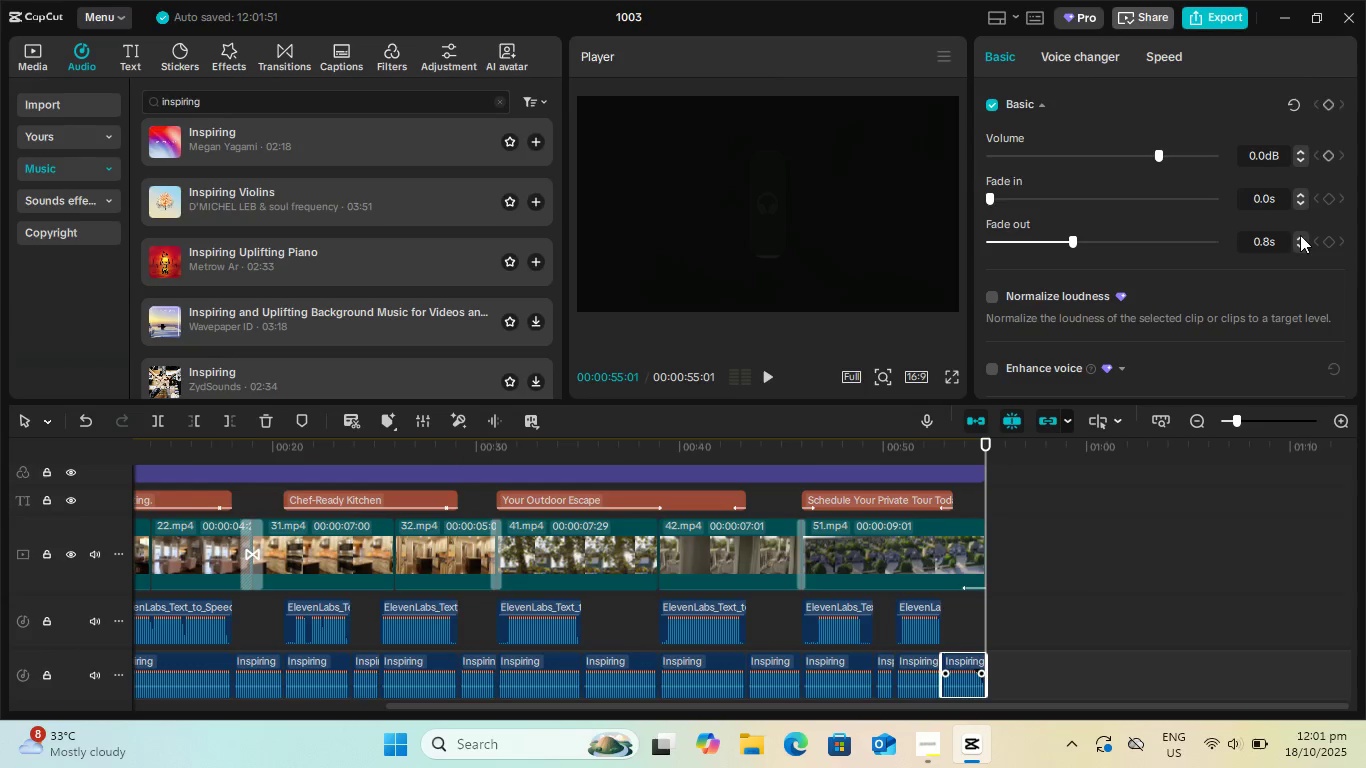 
left_click([1297, 247])
 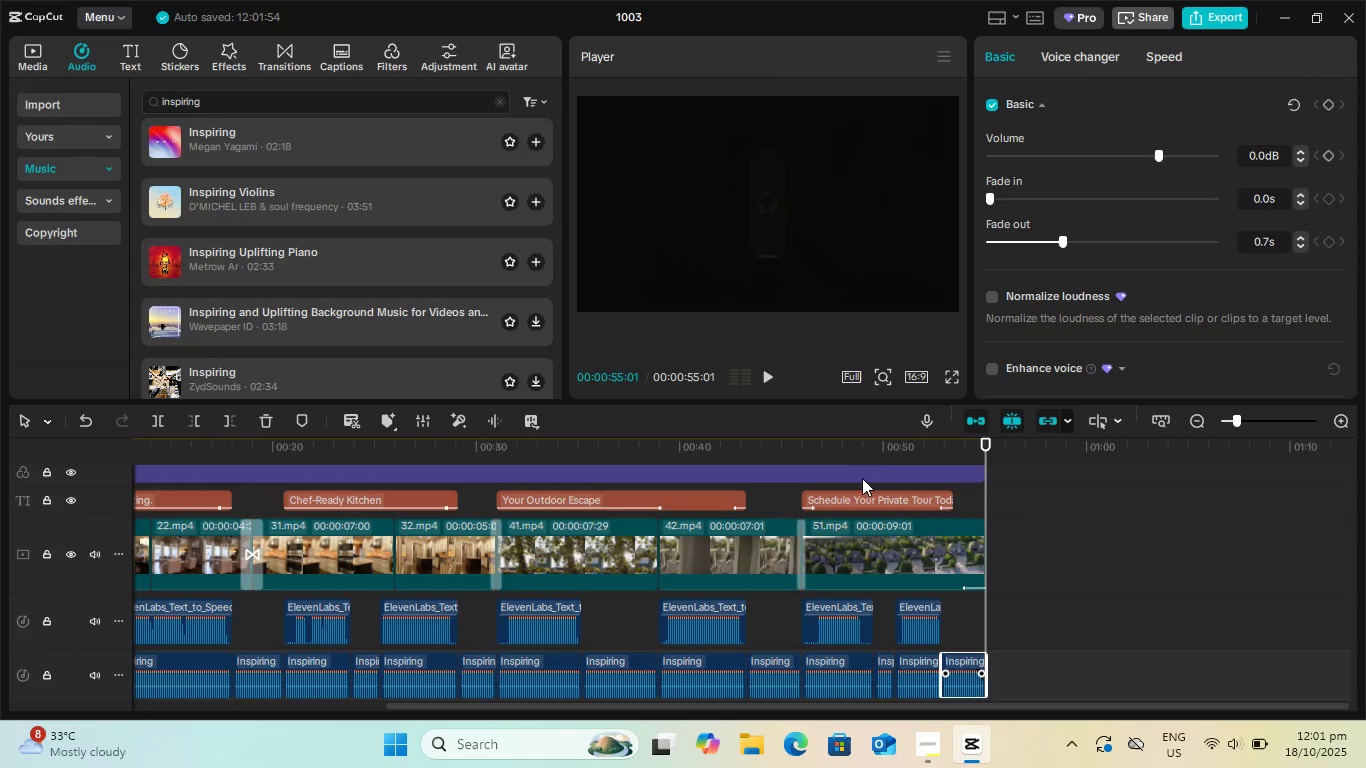 
left_click([868, 444])
 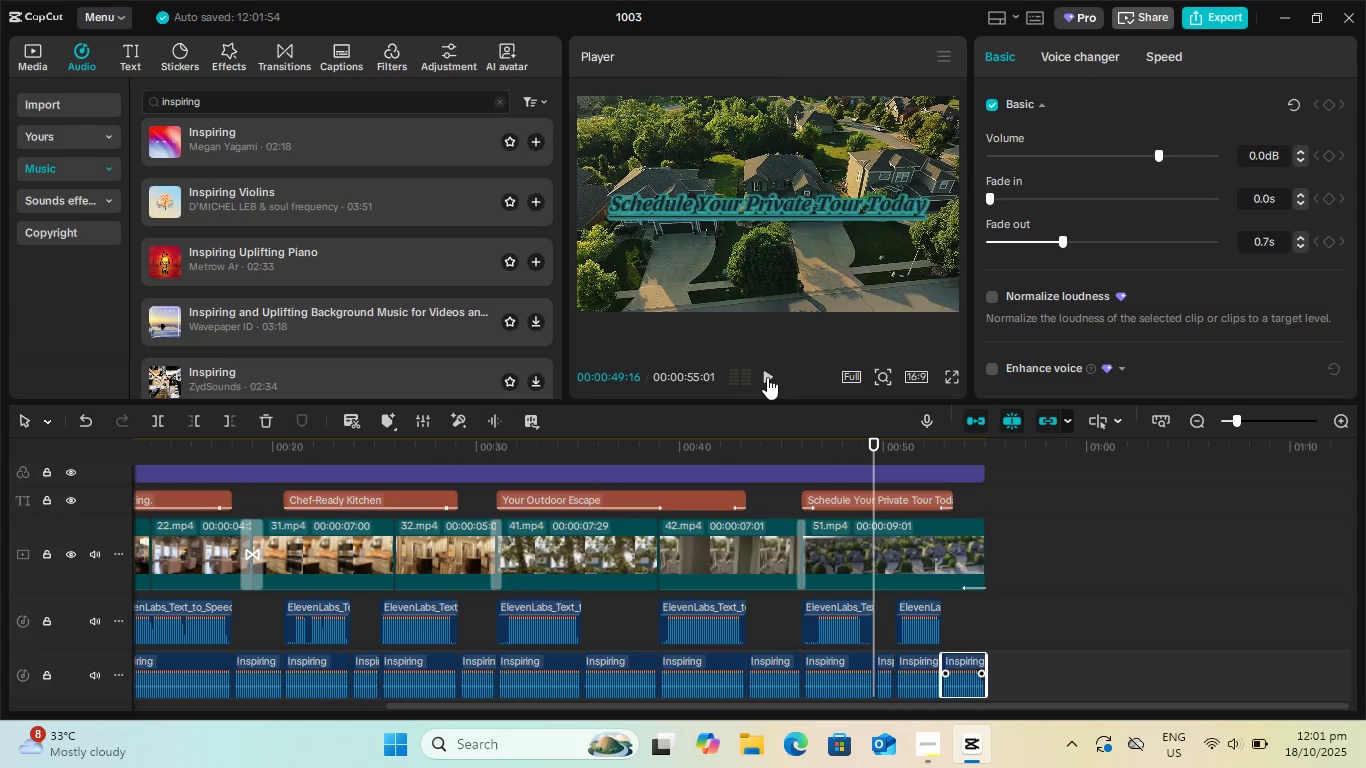 
left_click([768, 377])
 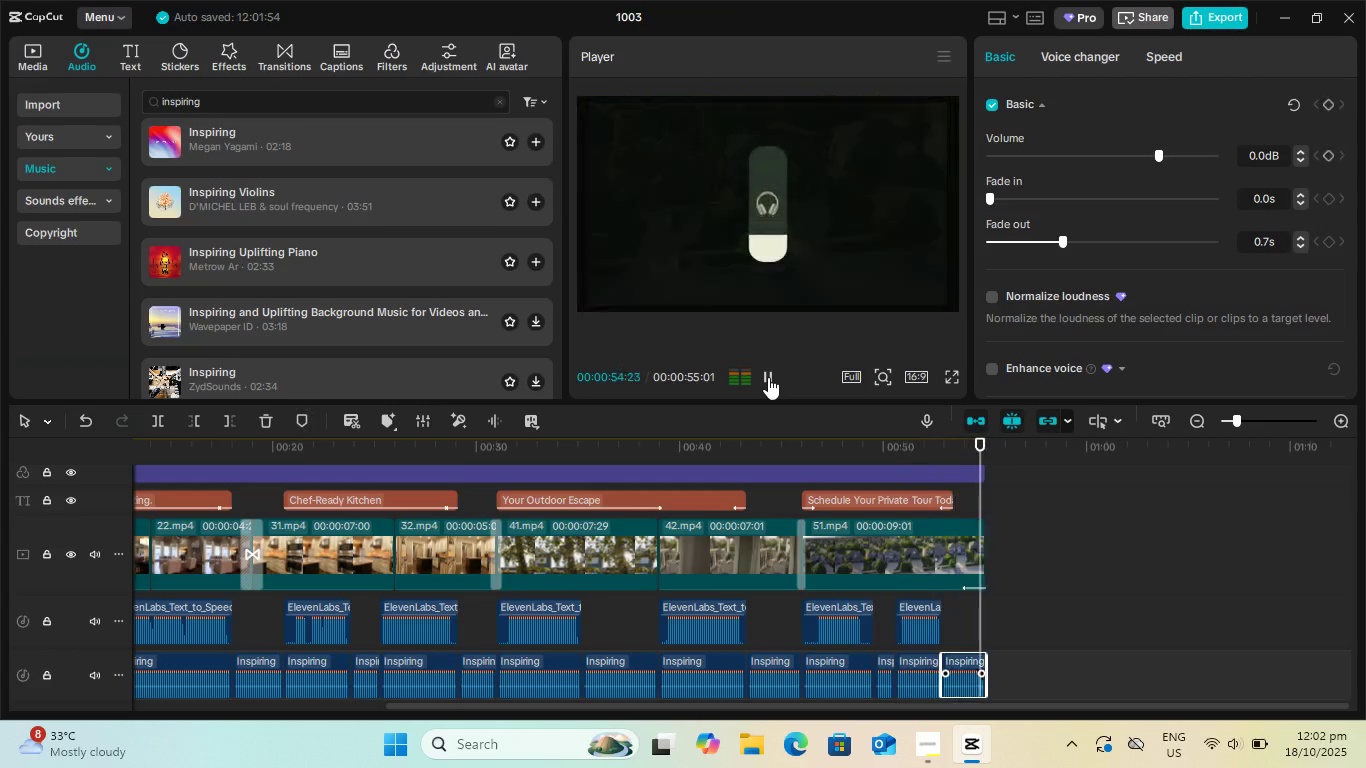 
wait(6.97)
 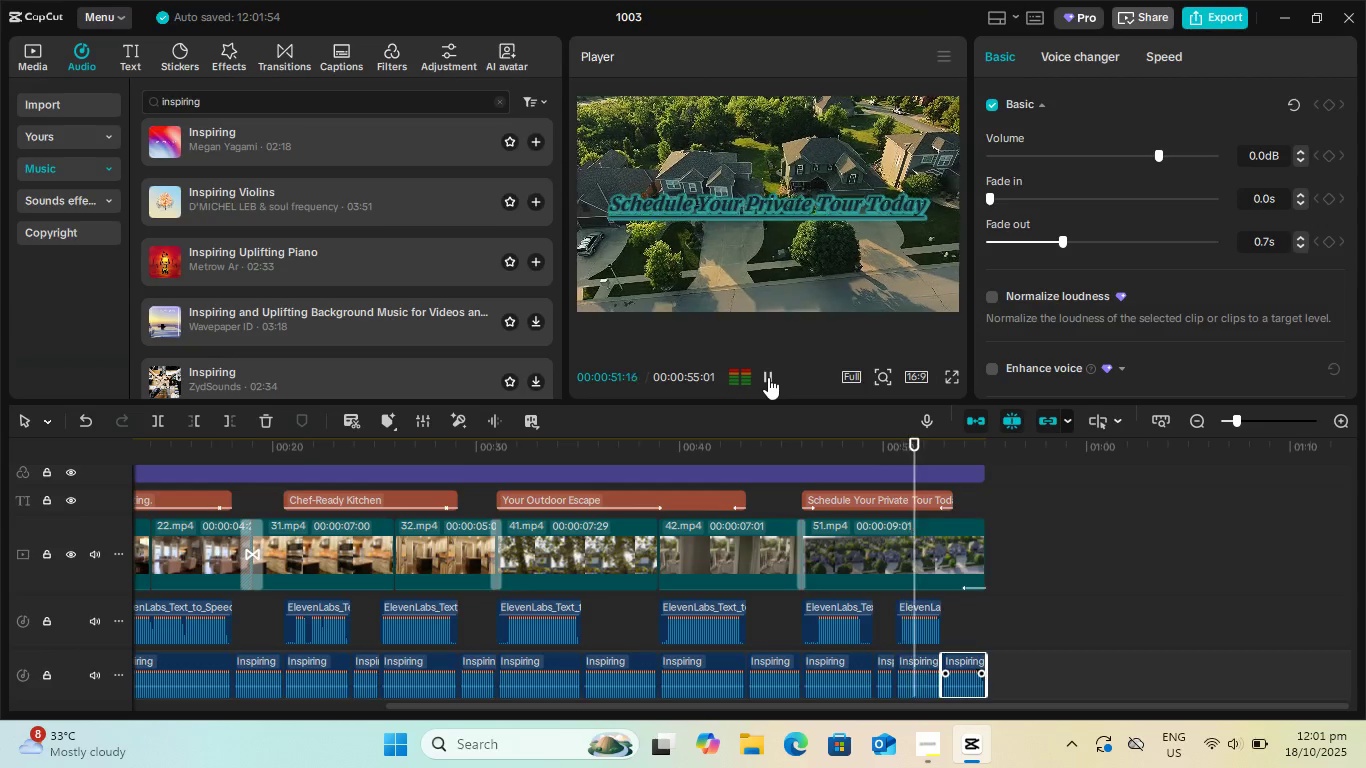 
left_click_drag(start_coordinate=[982, 438], to_coordinate=[0, 441])
 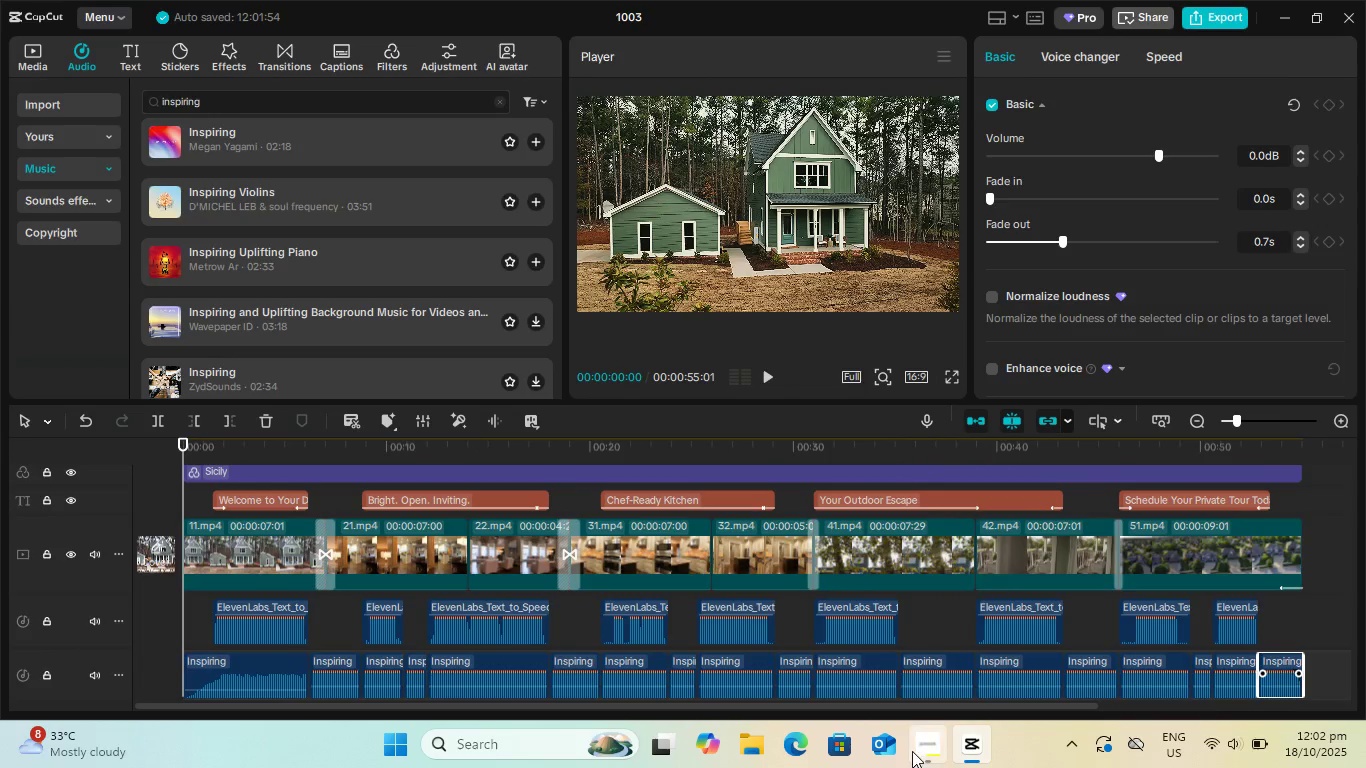 
left_click([912, 751])